 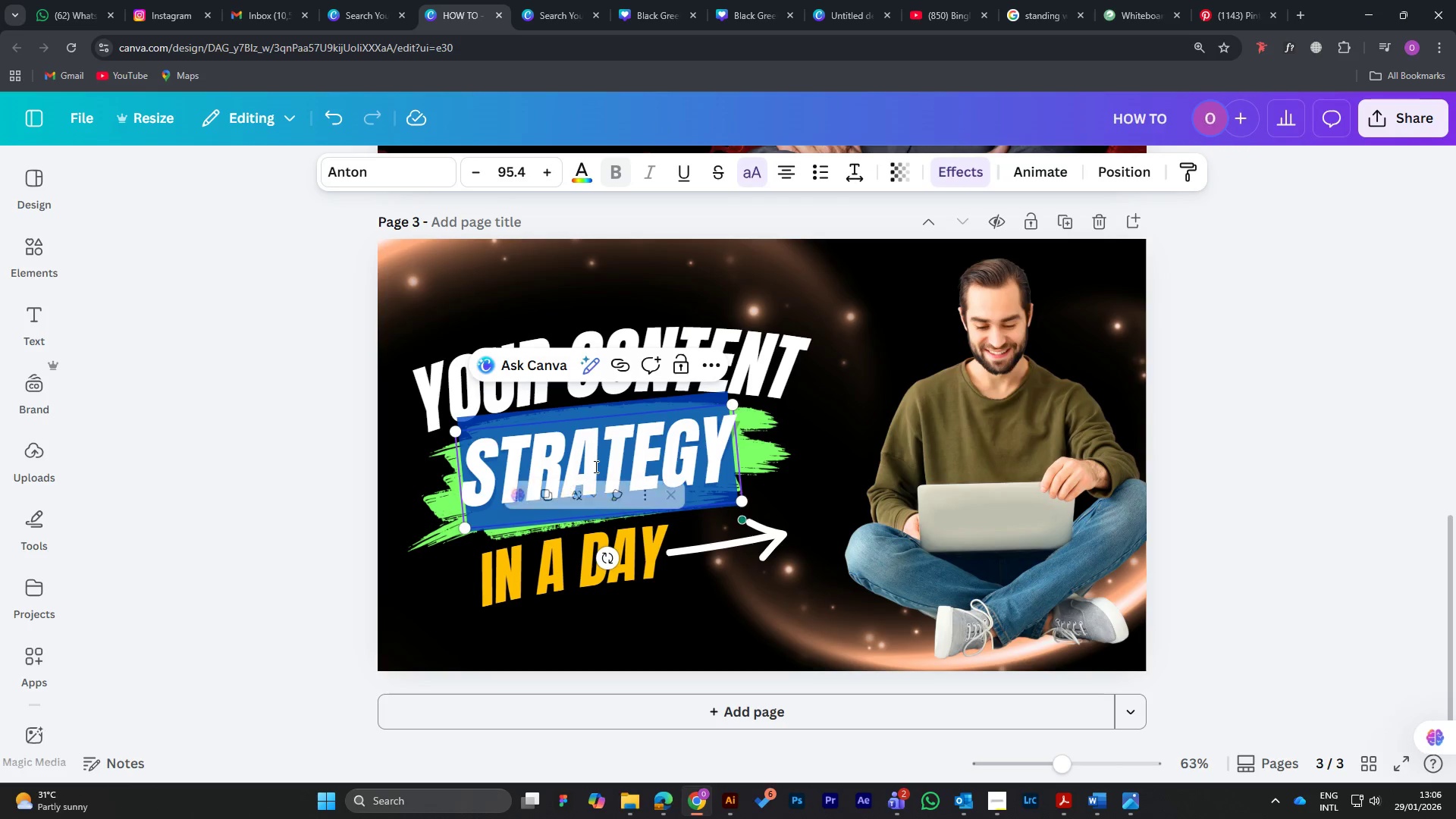 
key(Control+V)
 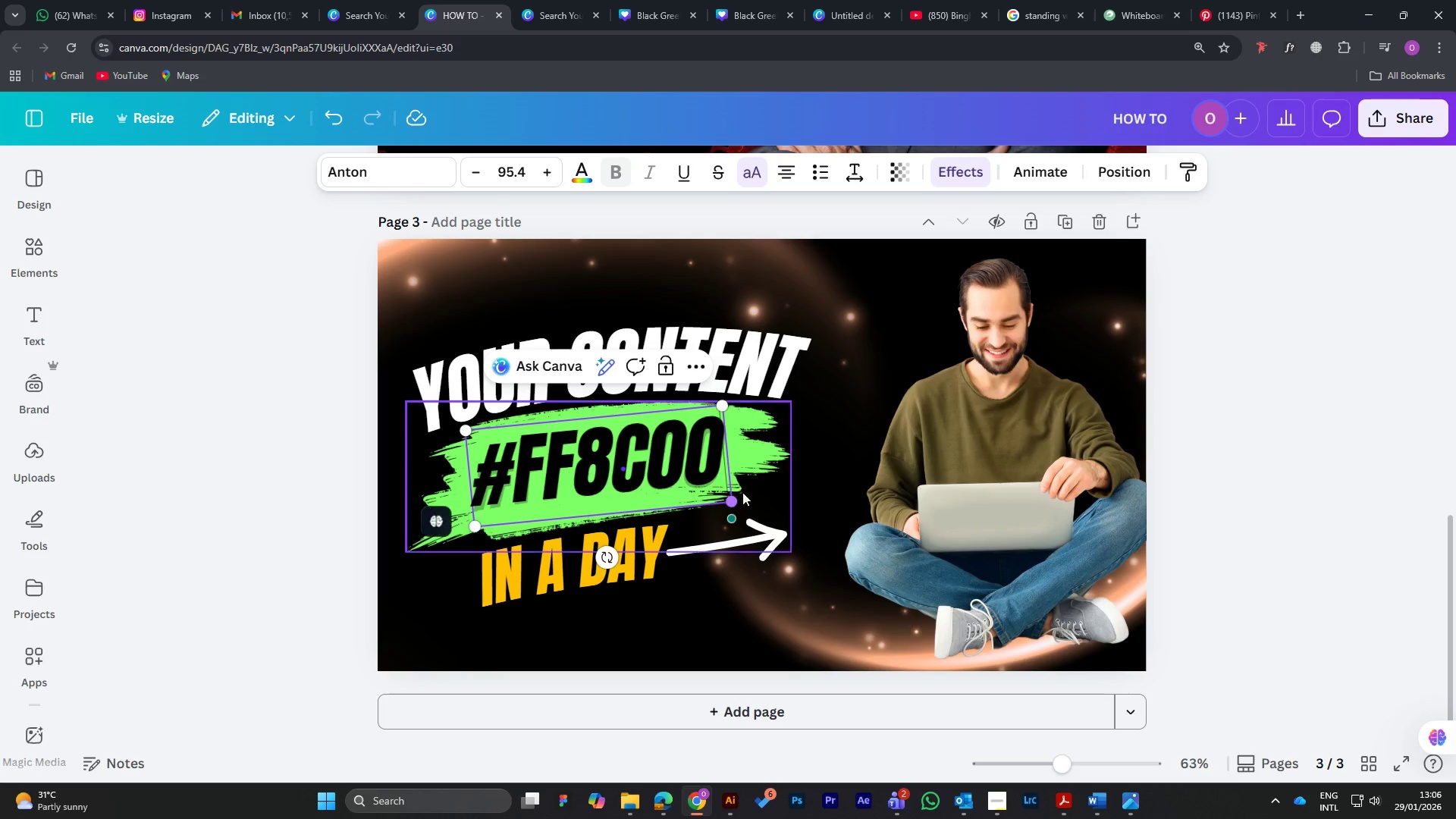 
left_click([830, 512])
 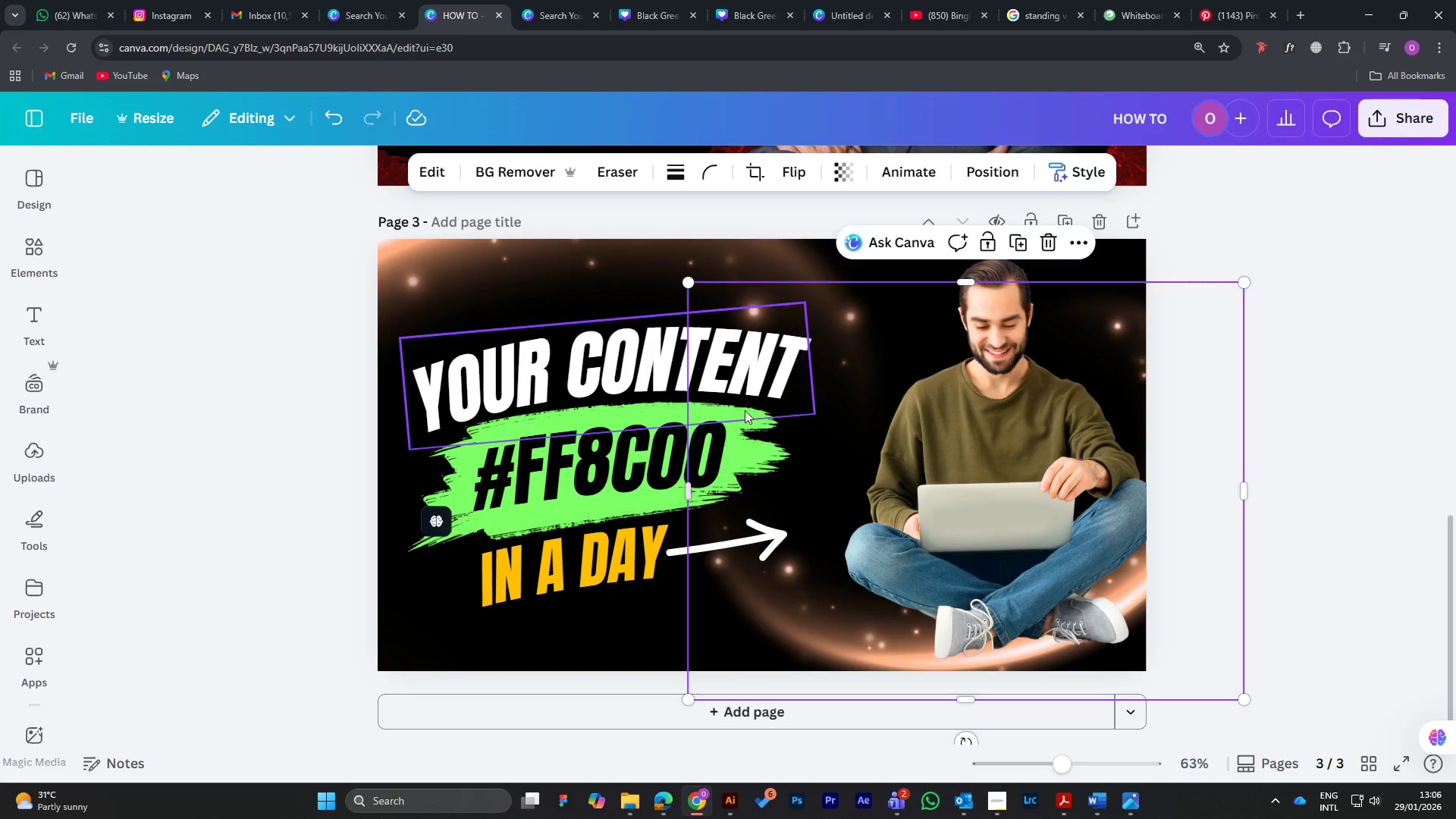 
left_click([772, 444])
 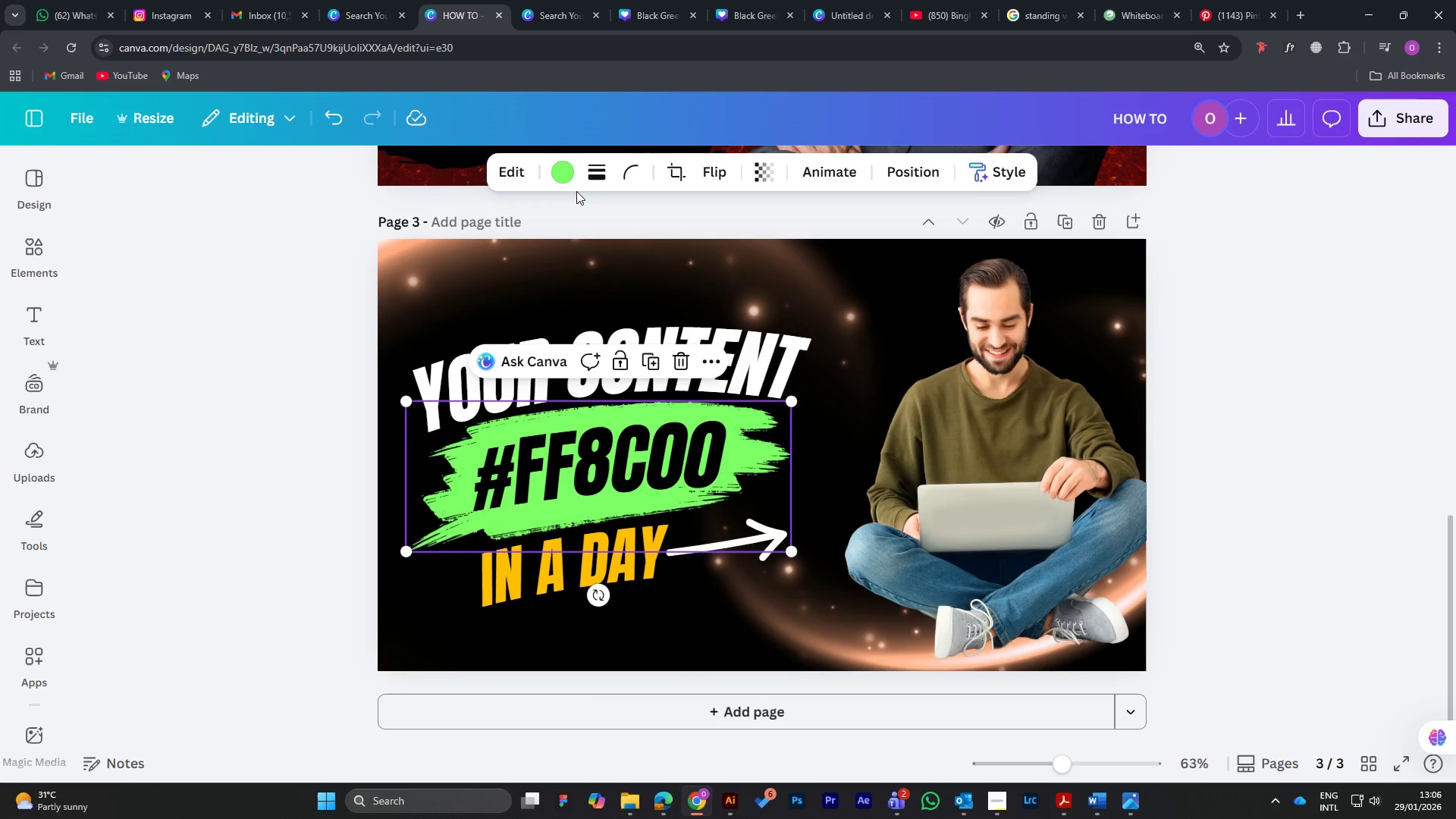 
left_click([560, 174])
 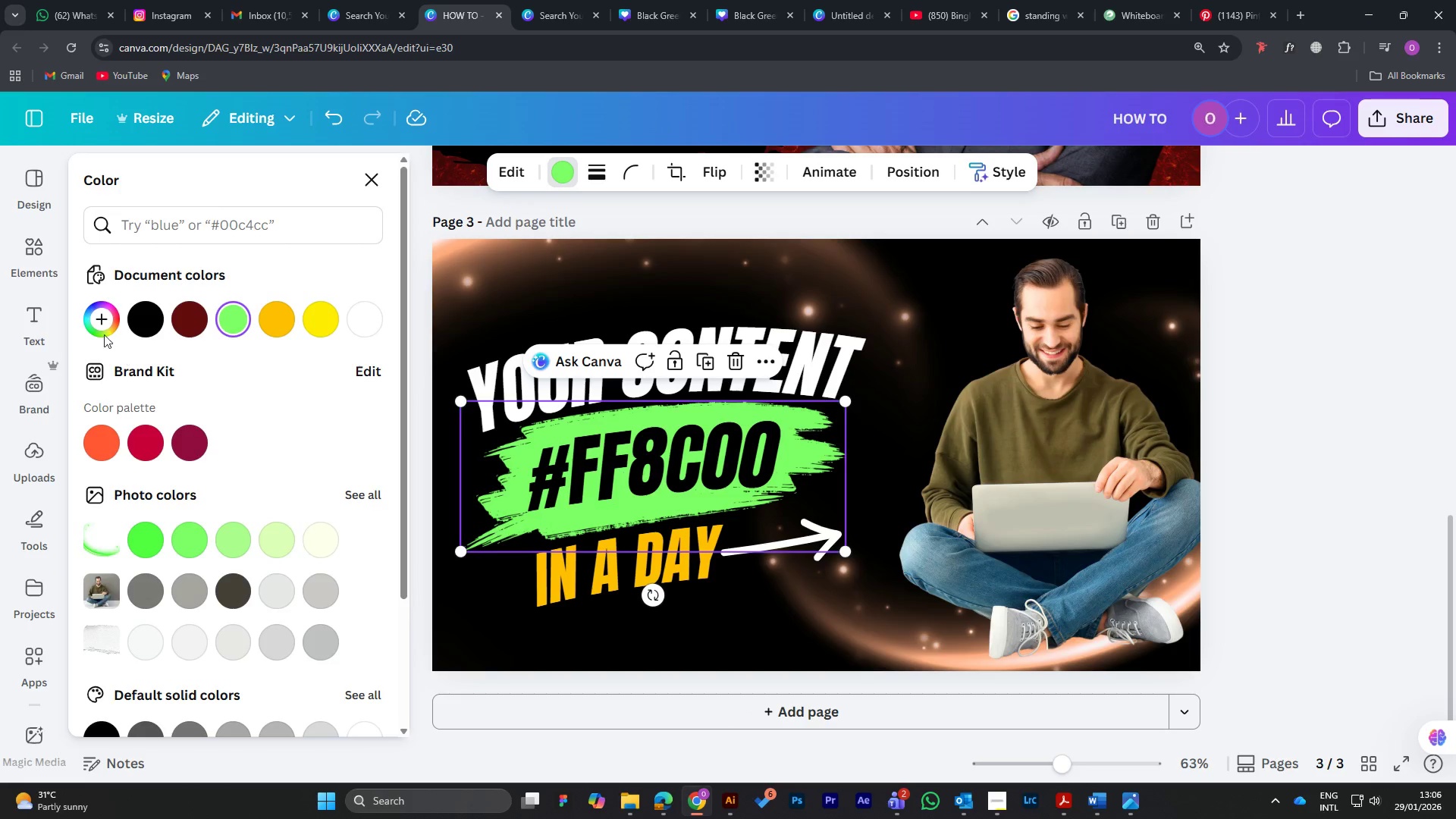 
left_click([103, 325])
 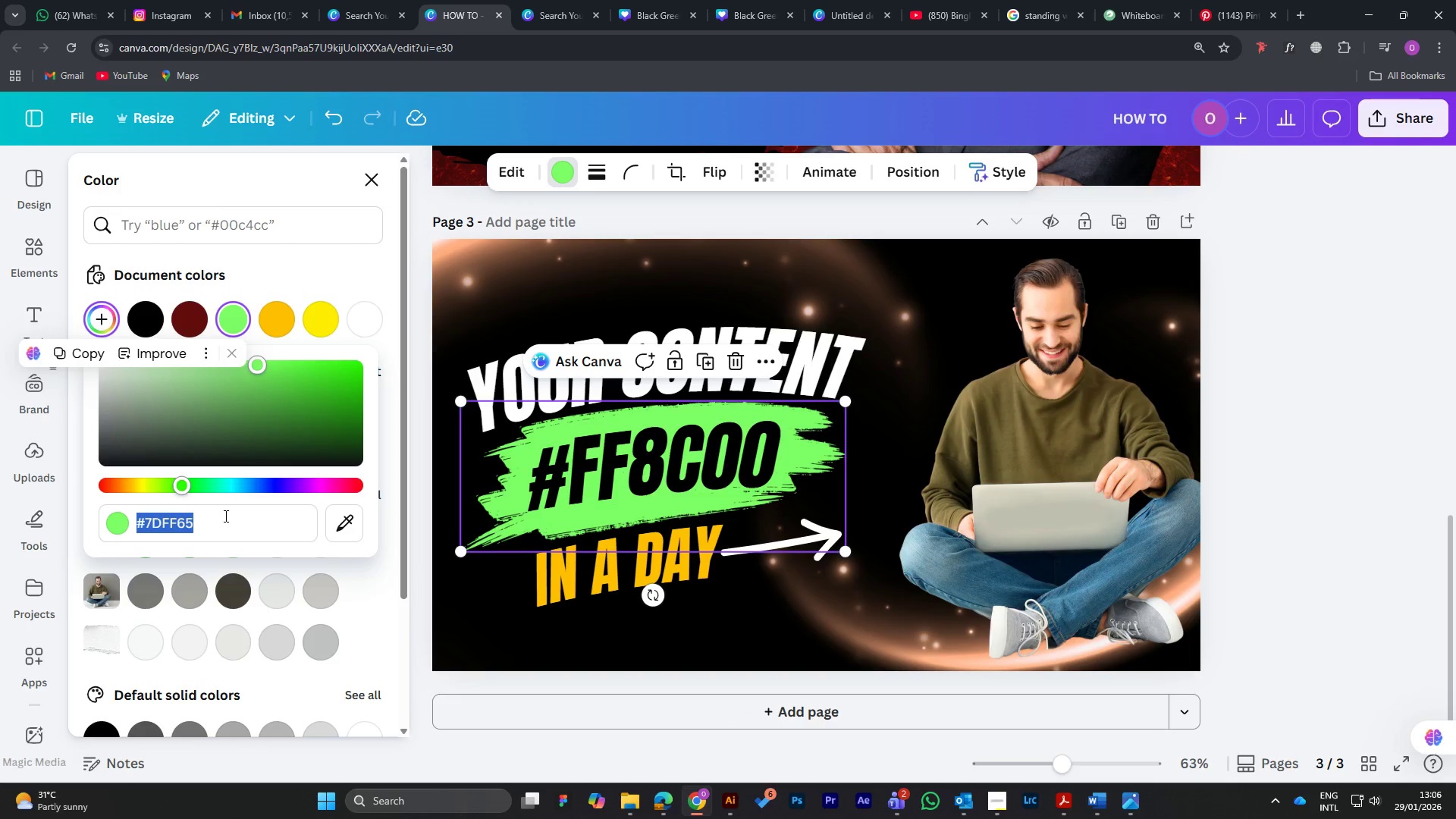 
key(Control+V)
 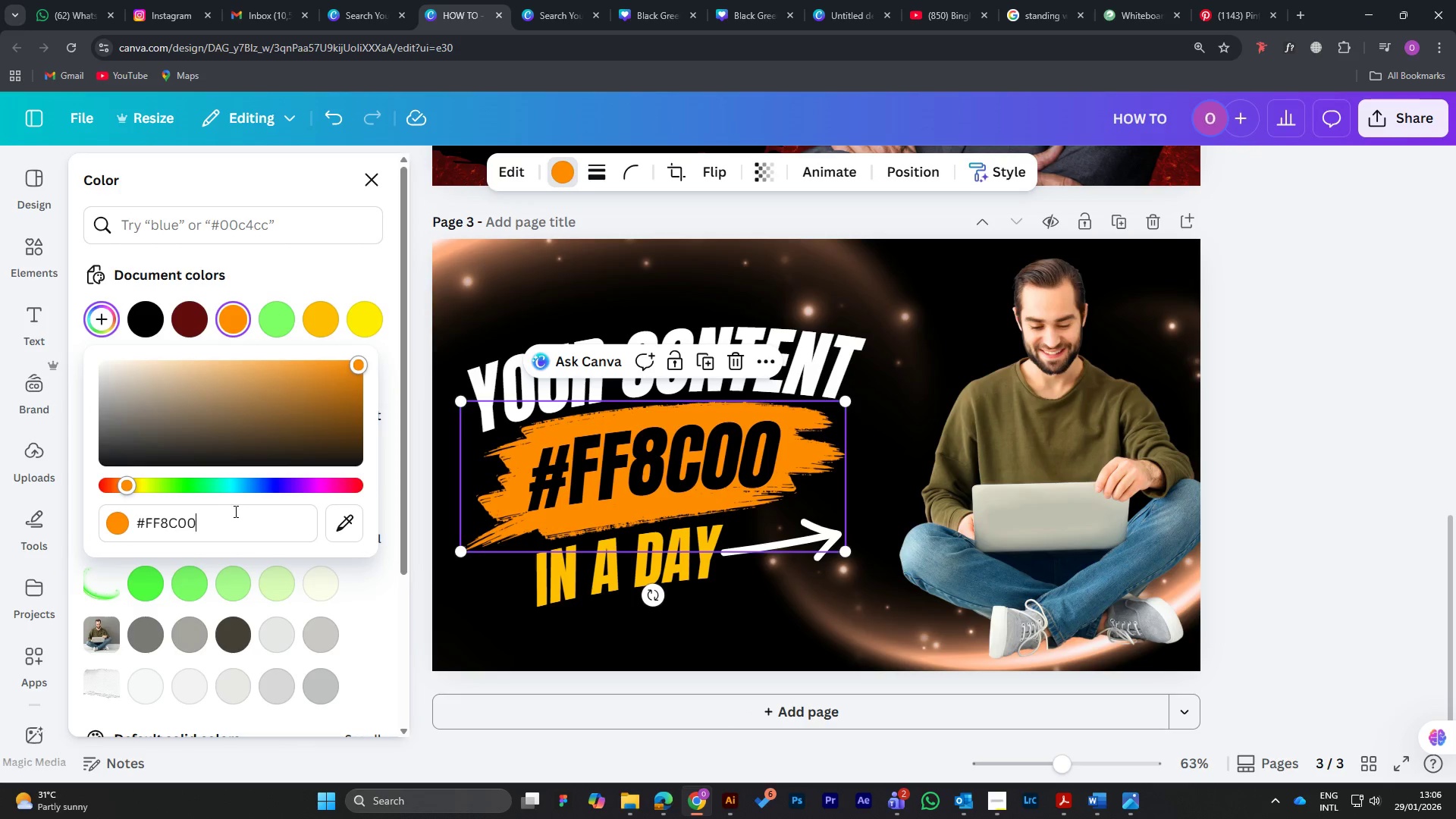 
key(Enter)
 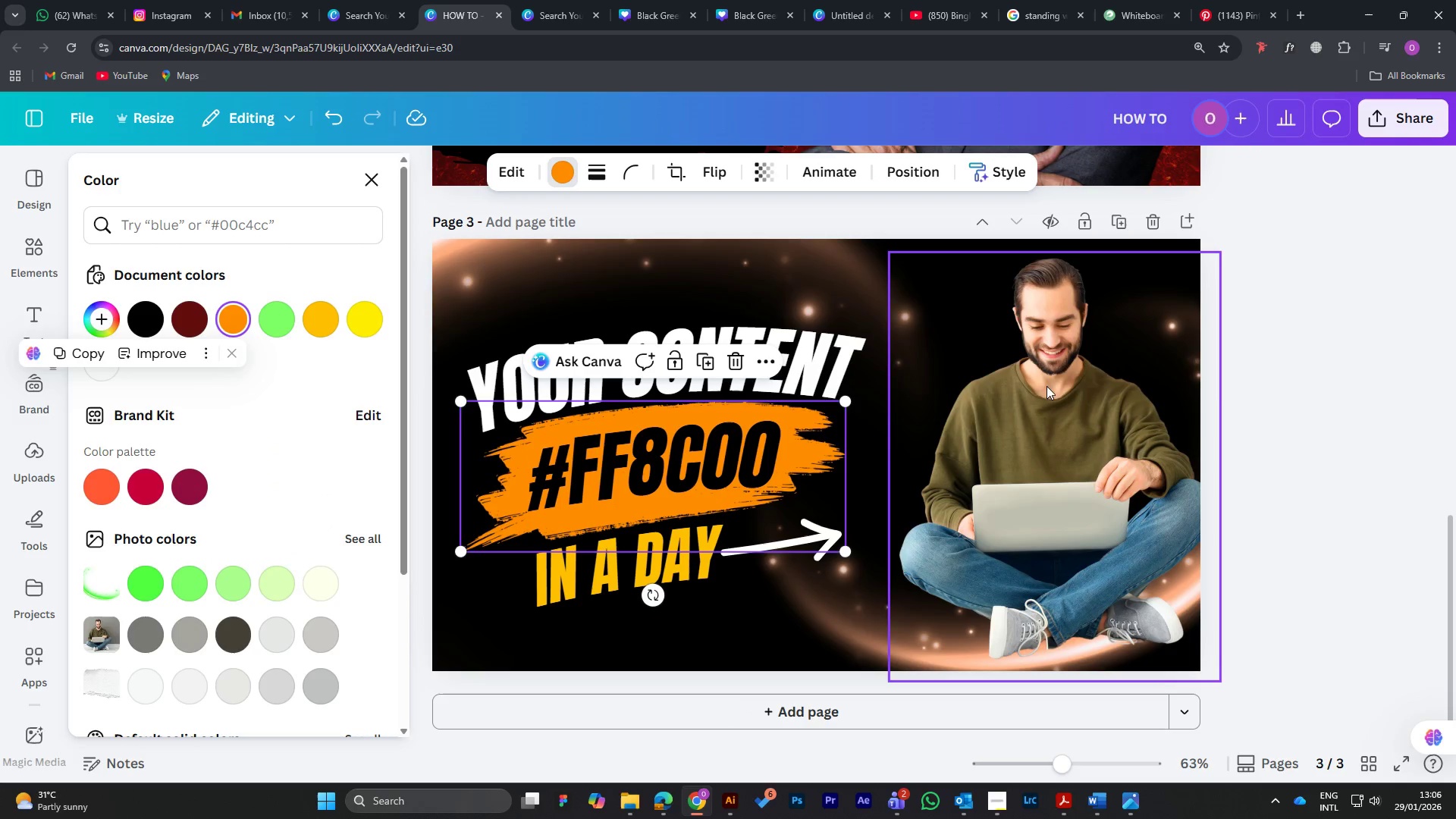 
left_click([1333, 416])
 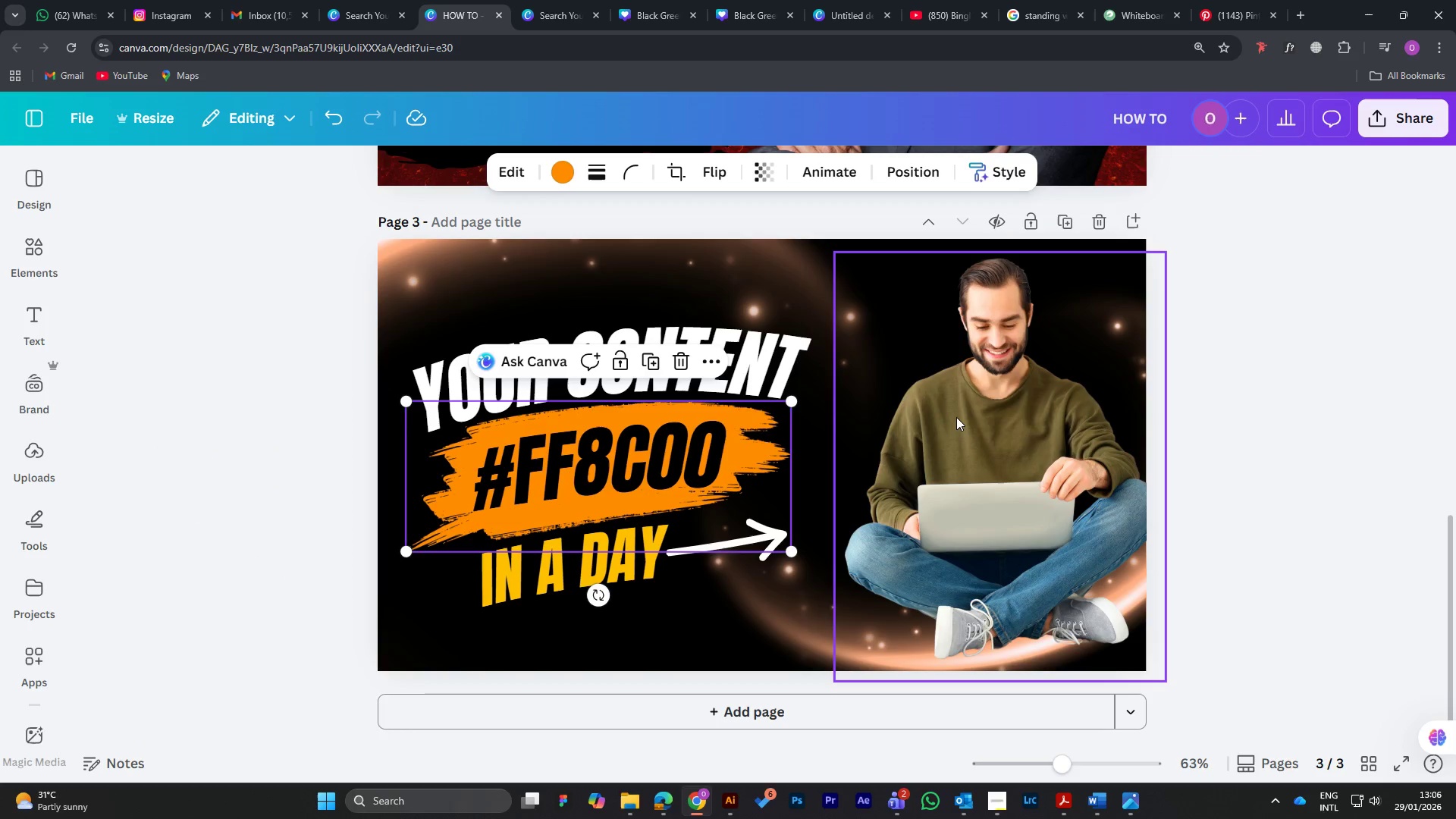 
left_click([1025, 425])
 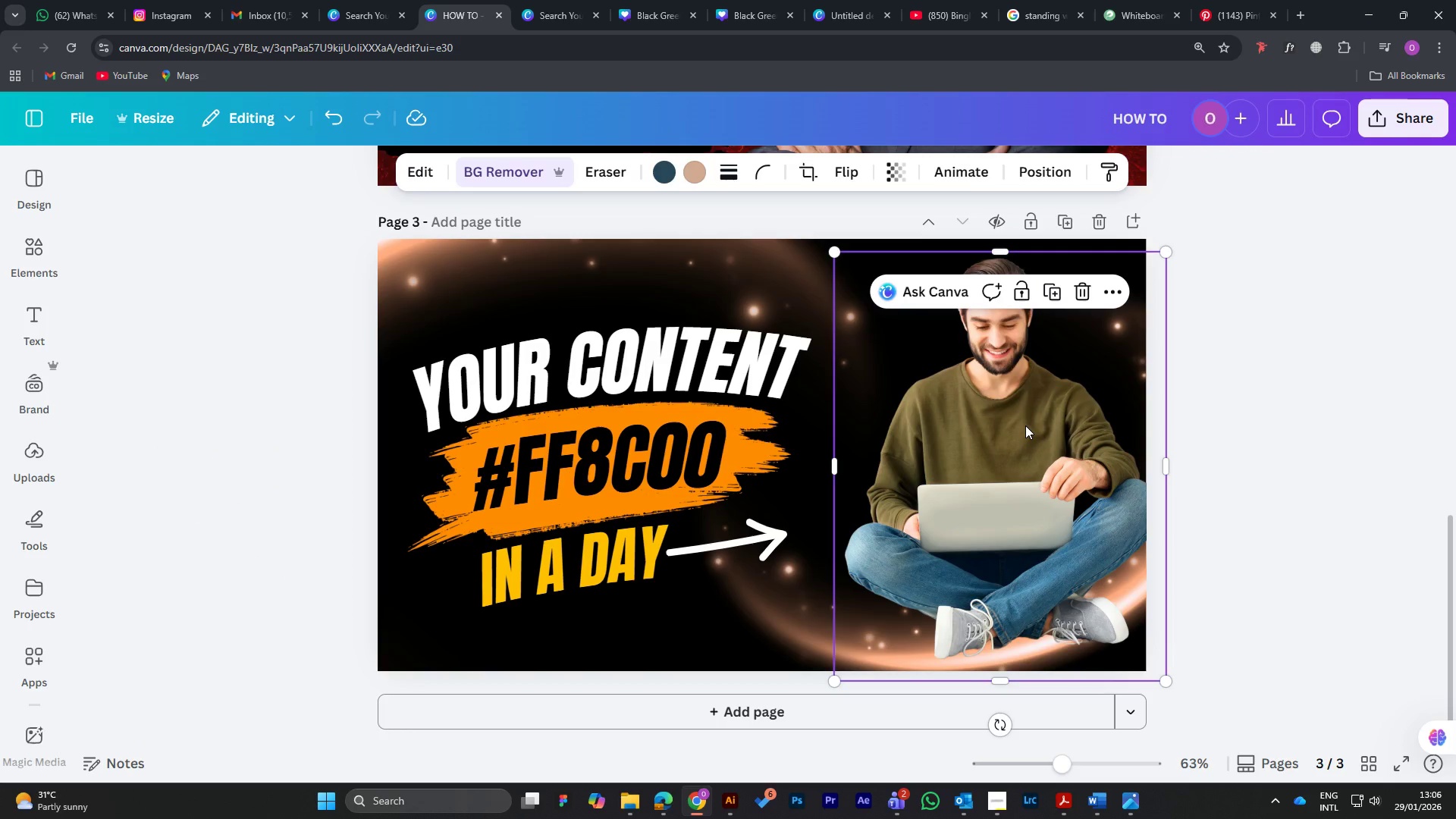 
key(Delete)
 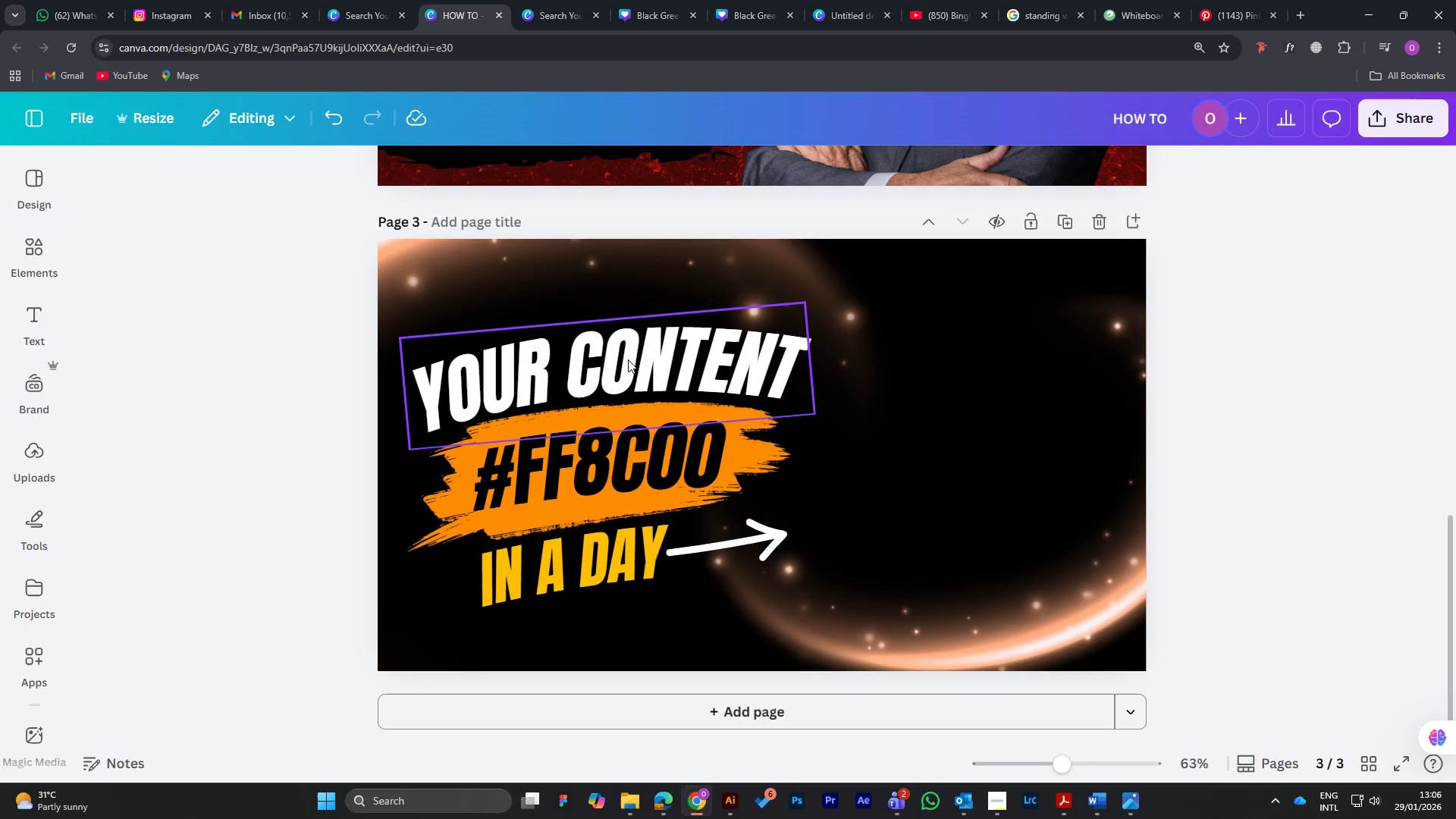 
left_click([663, 358])
 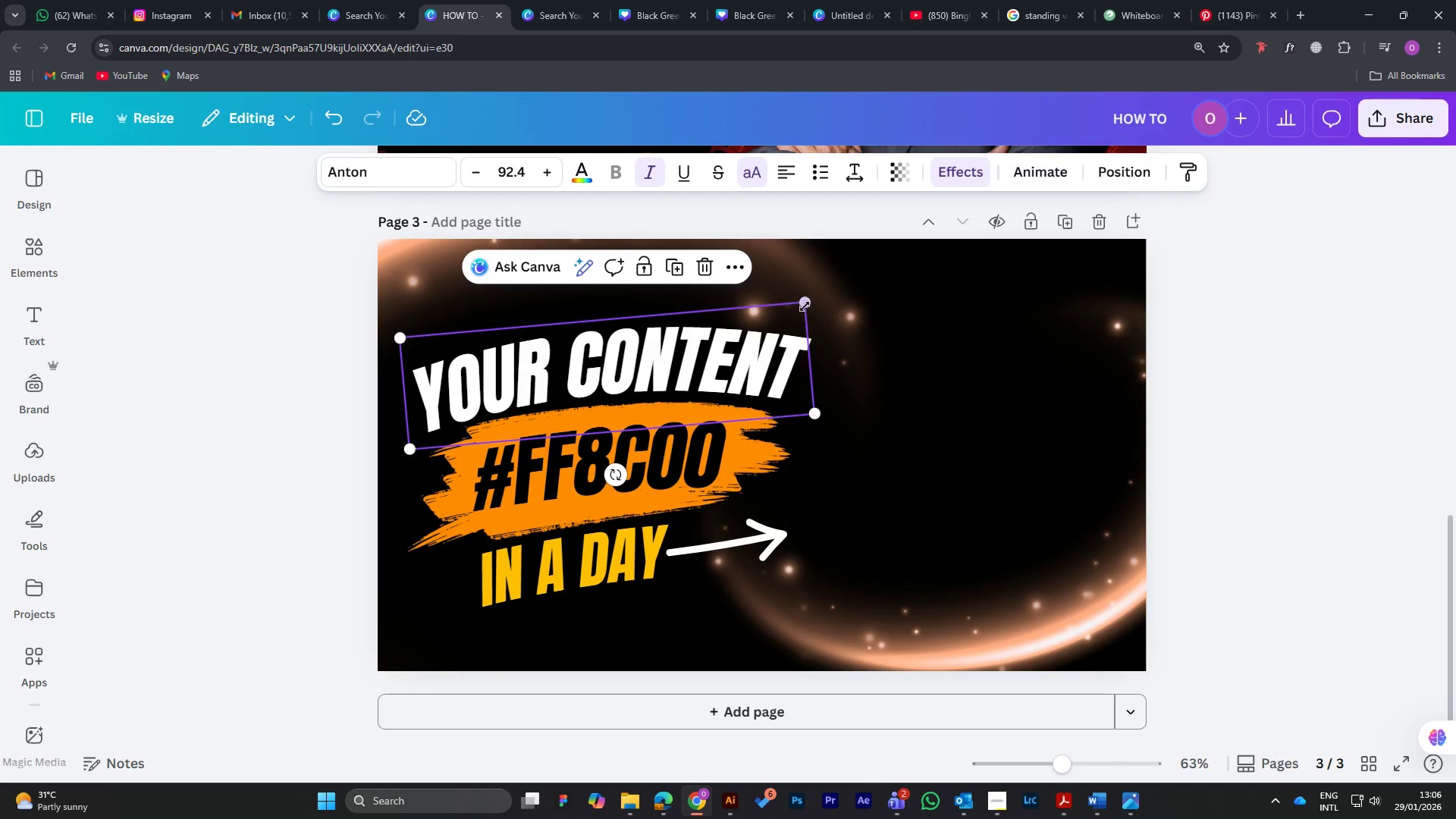 
left_click_drag(start_coordinate=[805, 303], to_coordinate=[688, 332])
 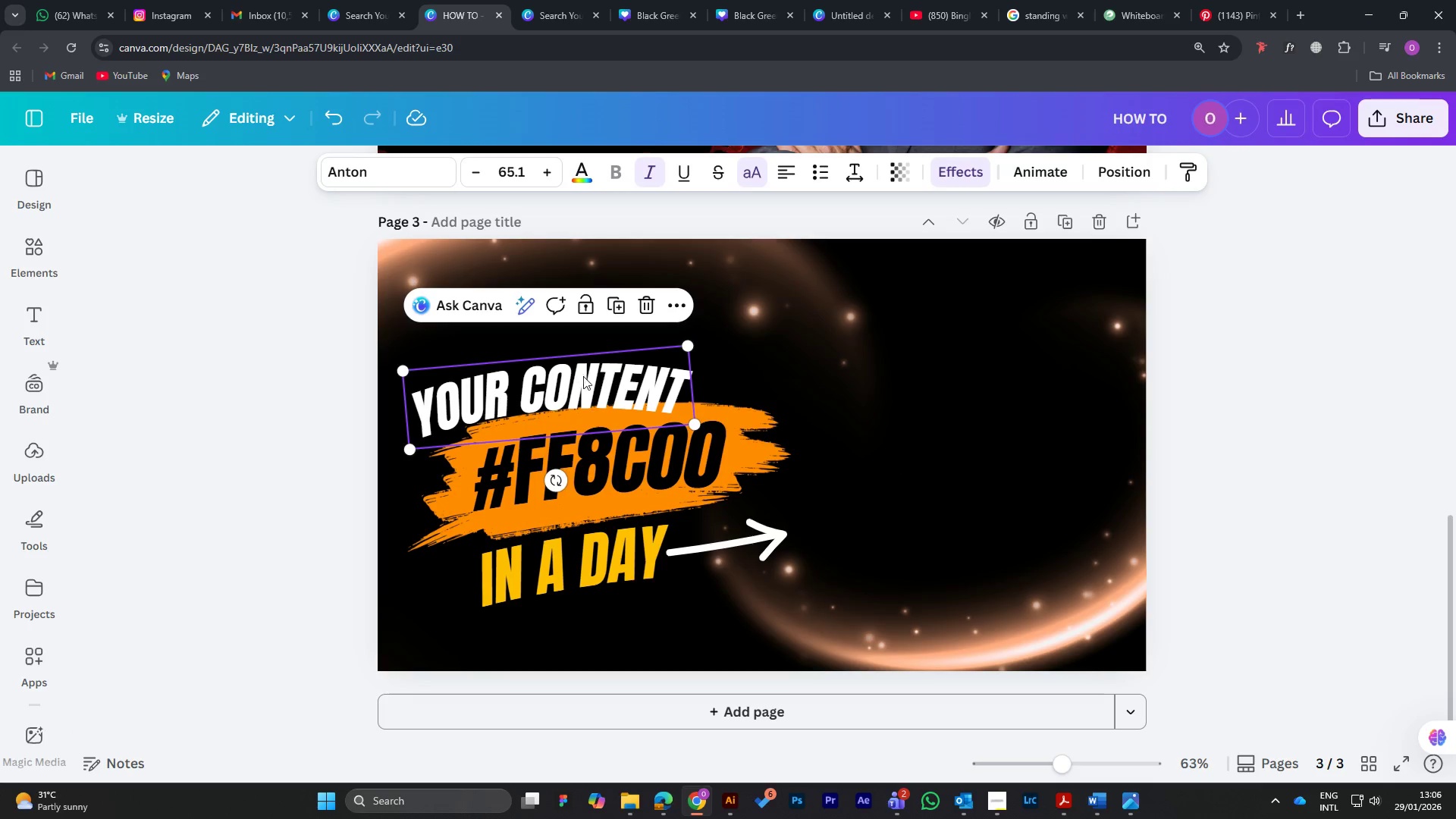 
left_click_drag(start_coordinate=[584, 378], to_coordinate=[652, 366])
 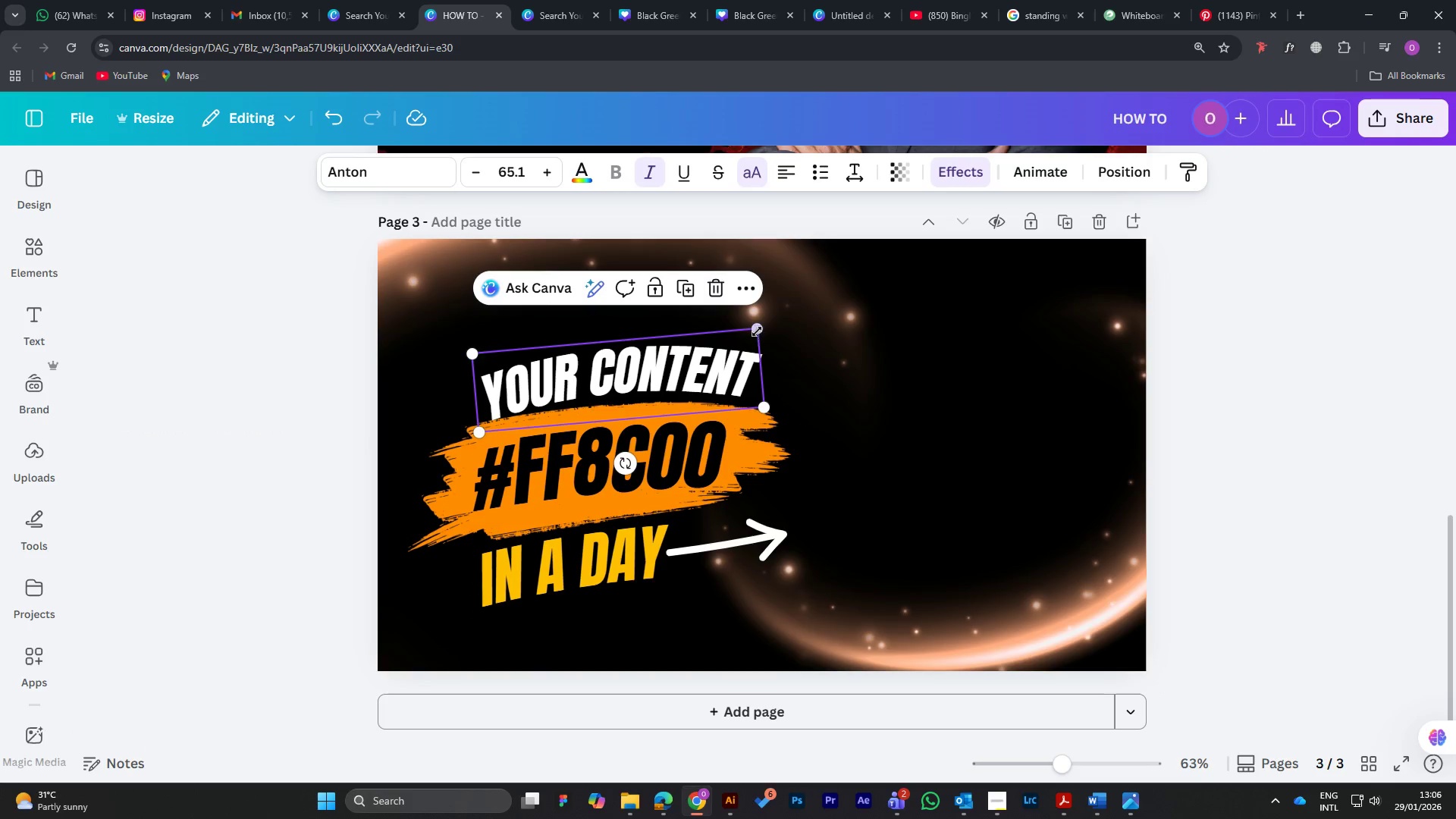 
left_click_drag(start_coordinate=[758, 324], to_coordinate=[716, 340])
 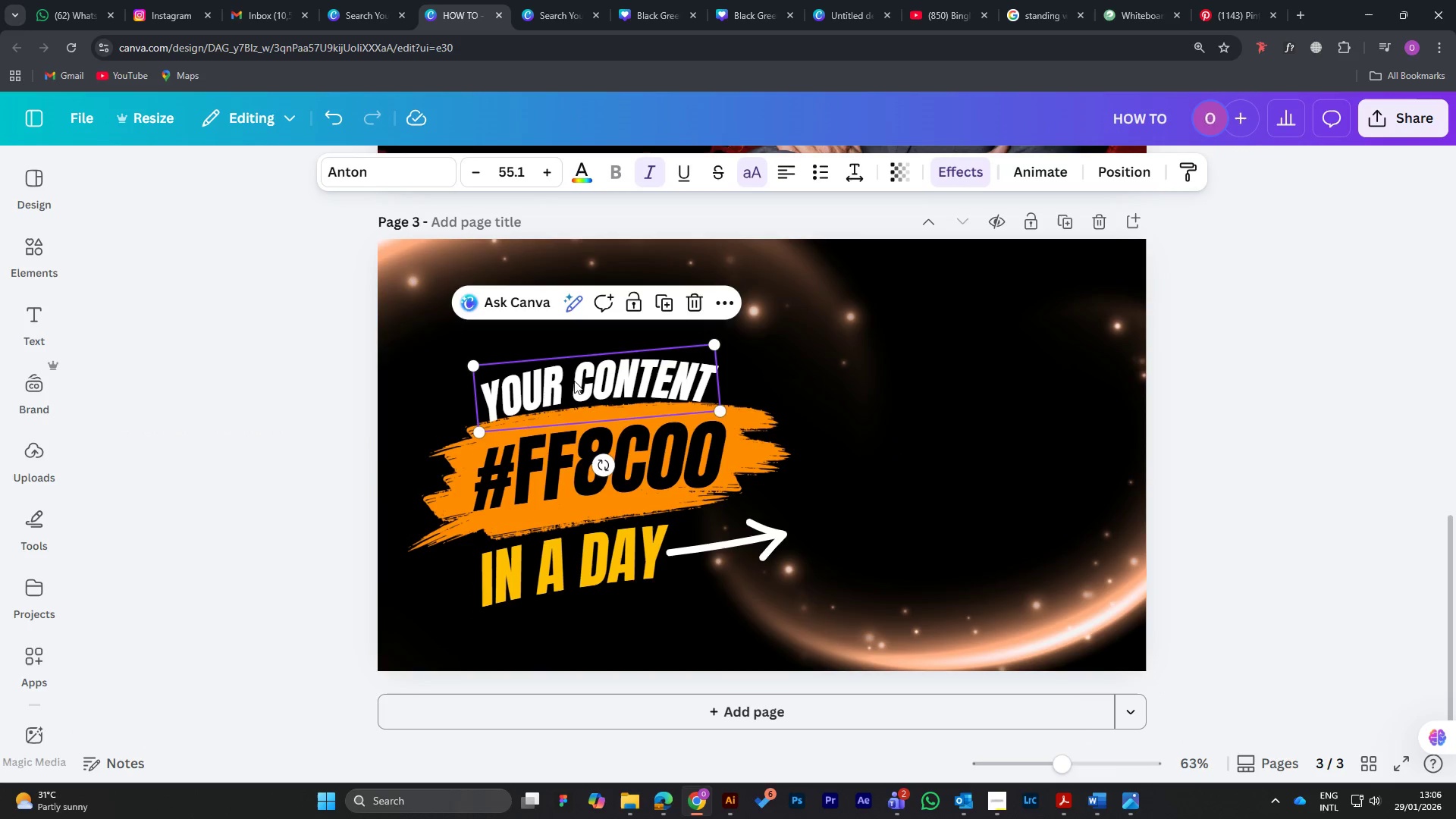 
left_click_drag(start_coordinate=[576, 378], to_coordinate=[585, 372])
 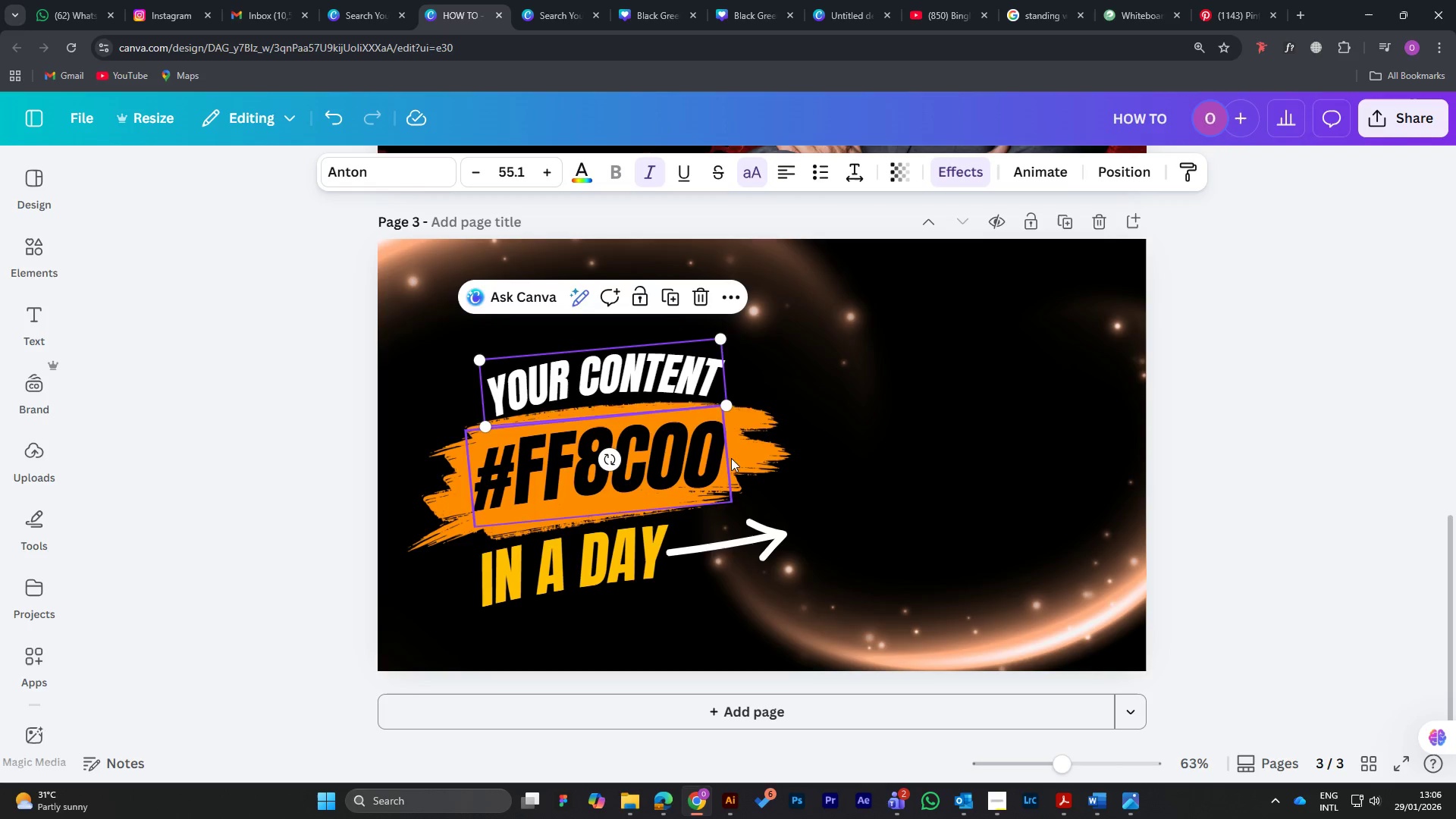 
left_click([775, 451])
 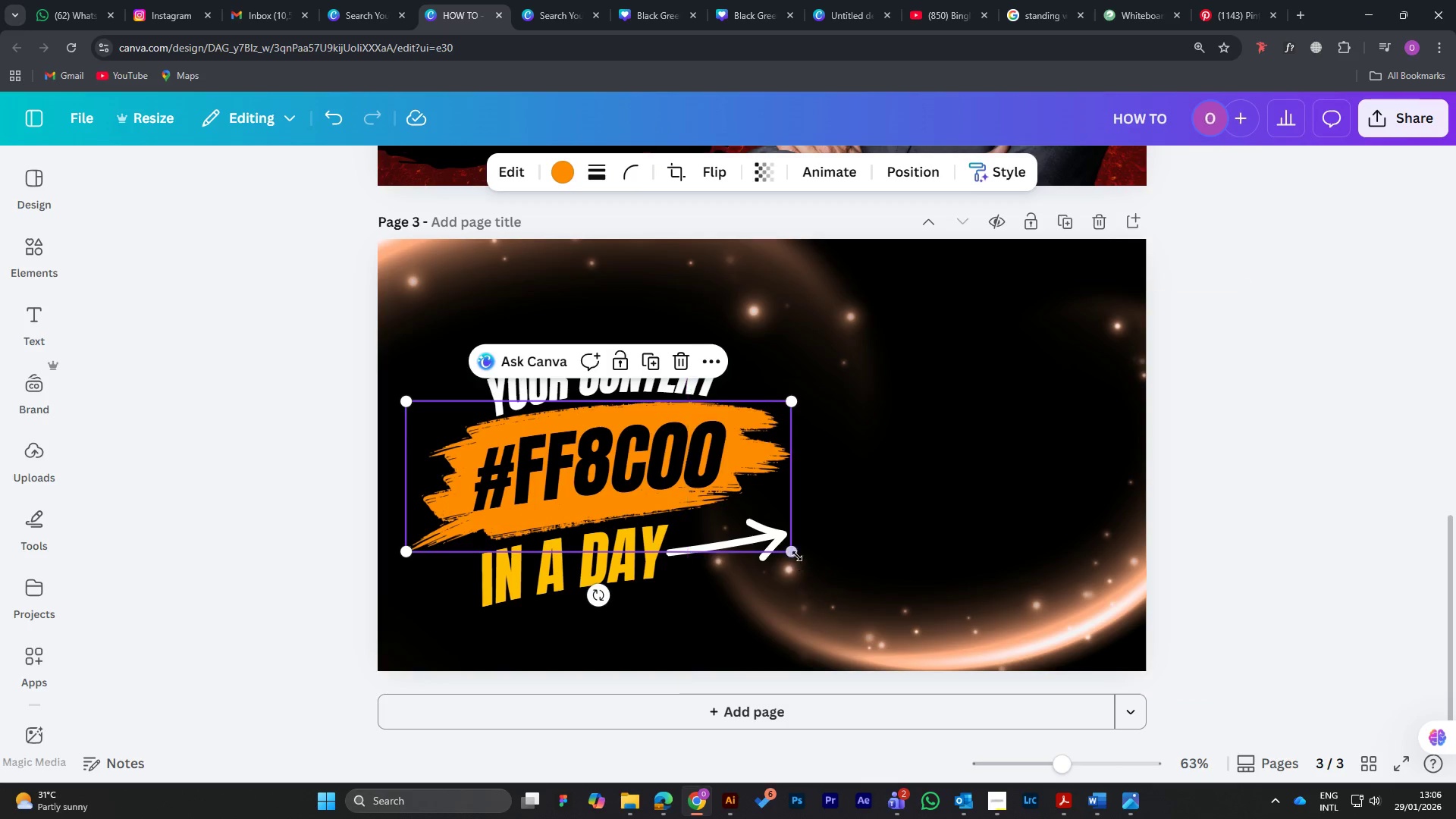 
left_click_drag(start_coordinate=[794, 555], to_coordinate=[847, 580])
 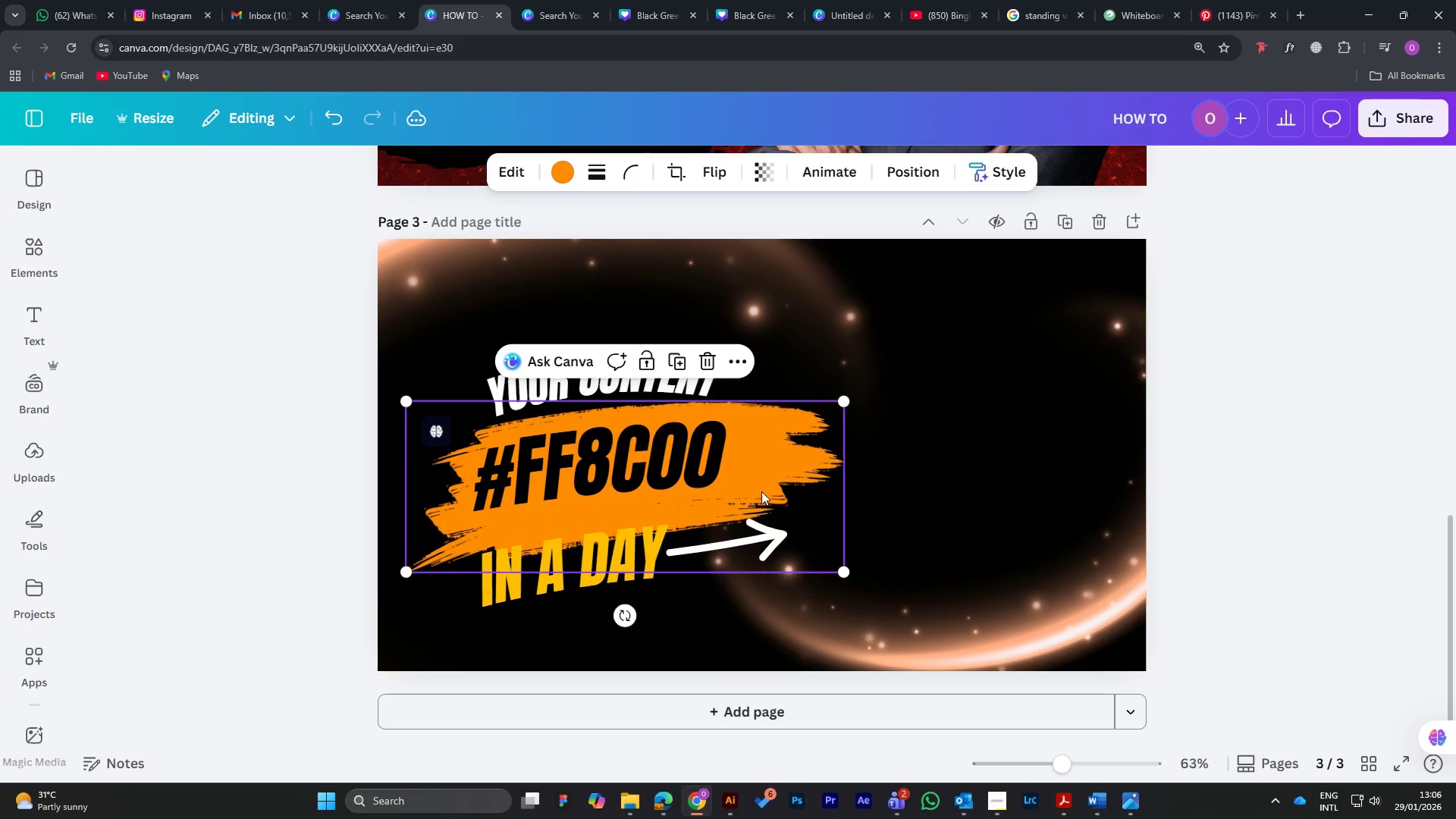 
left_click_drag(start_coordinate=[761, 491], to_coordinate=[752, 481])
 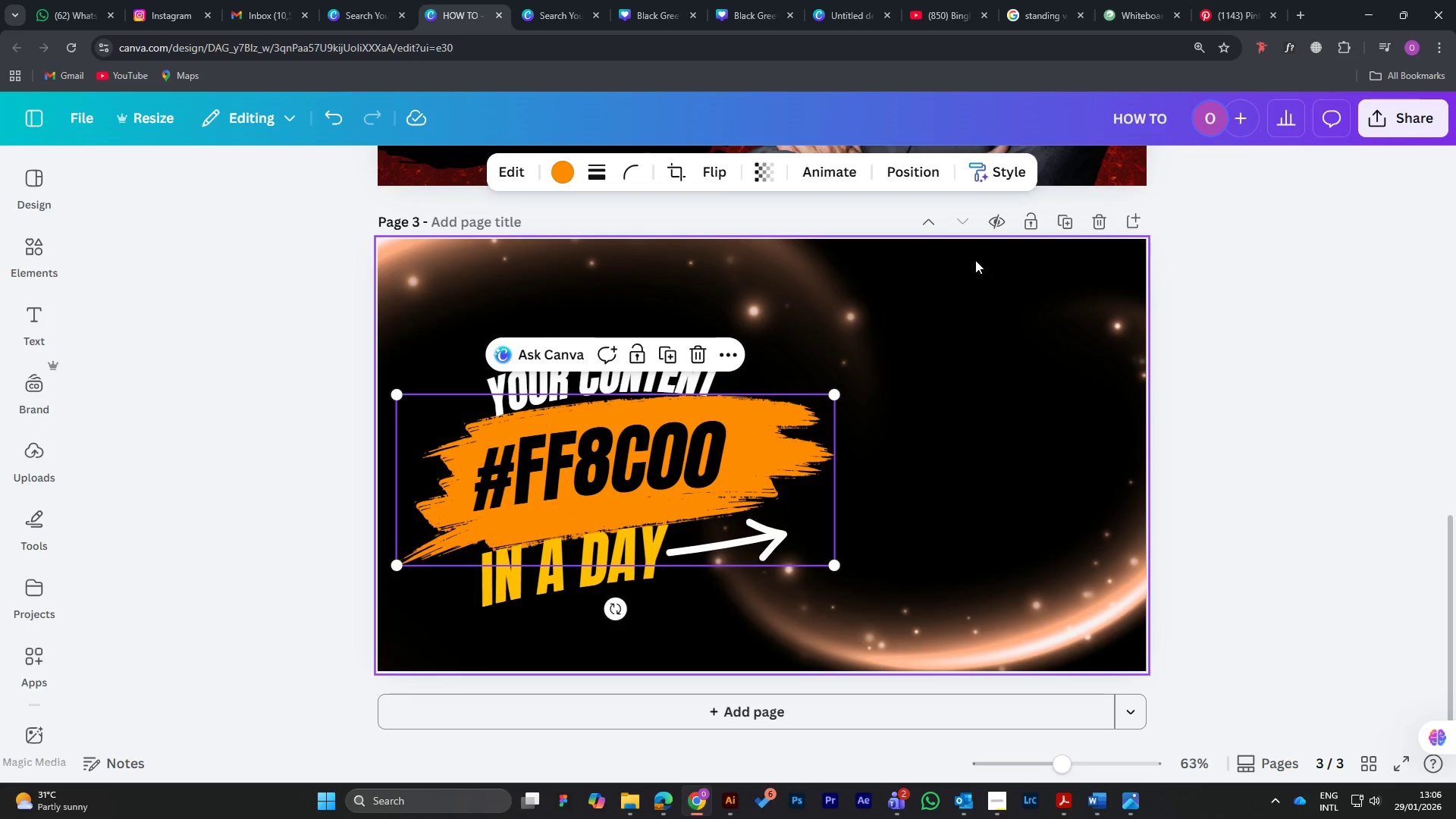 
left_click([235, 365])
 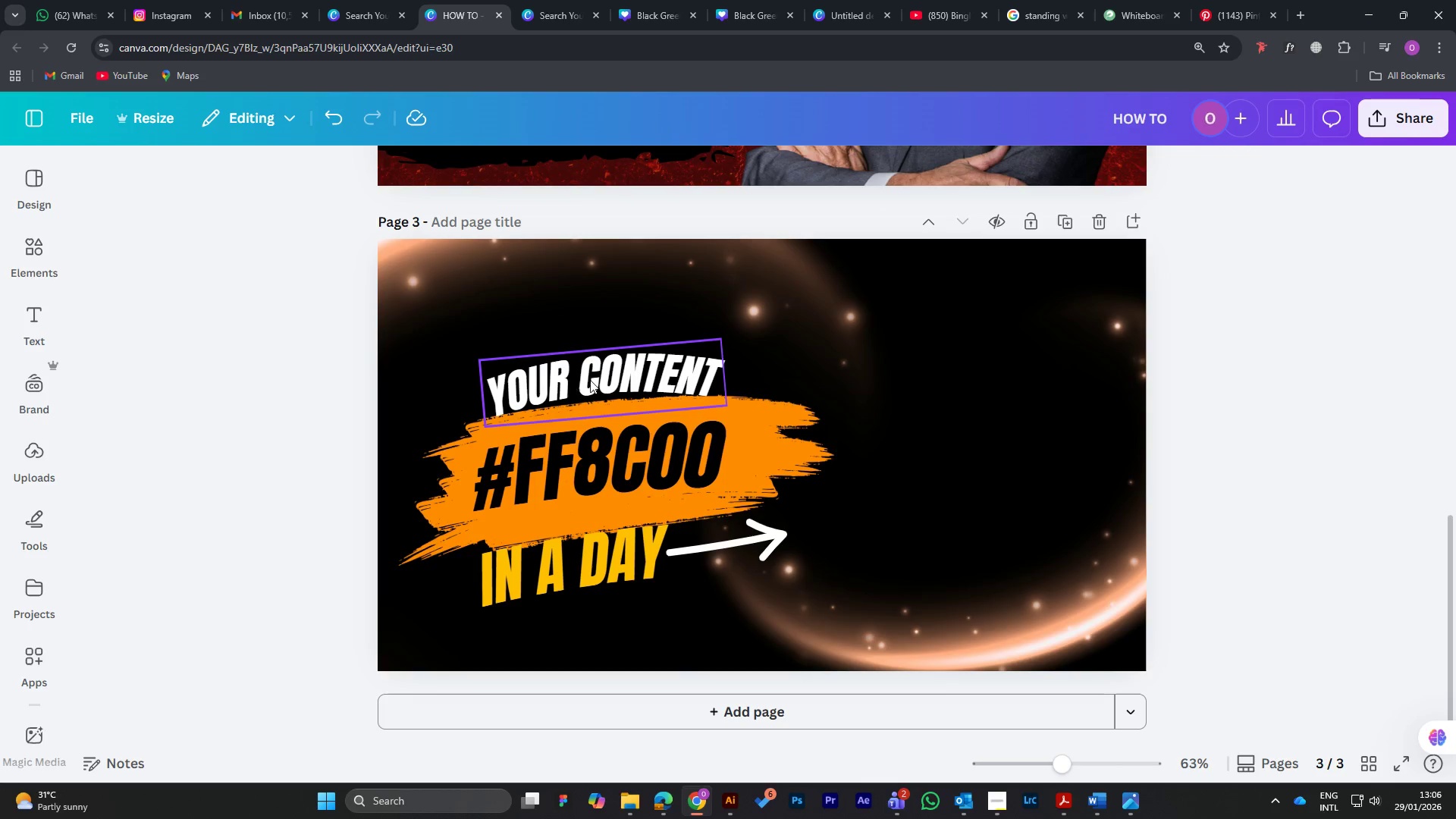 
left_click_drag(start_coordinate=[606, 379], to_coordinate=[613, 374])
 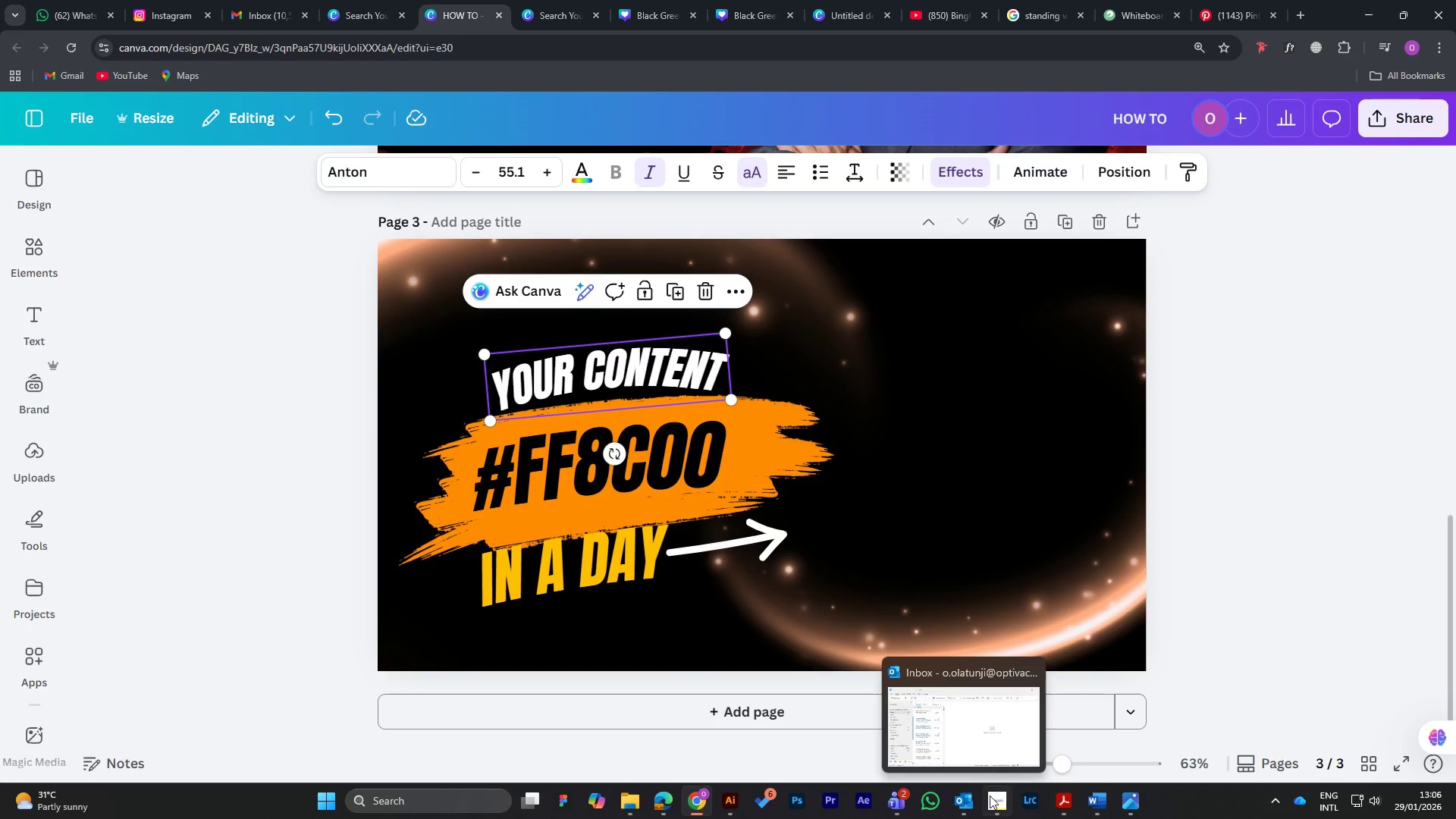 
left_click([1003, 730])